 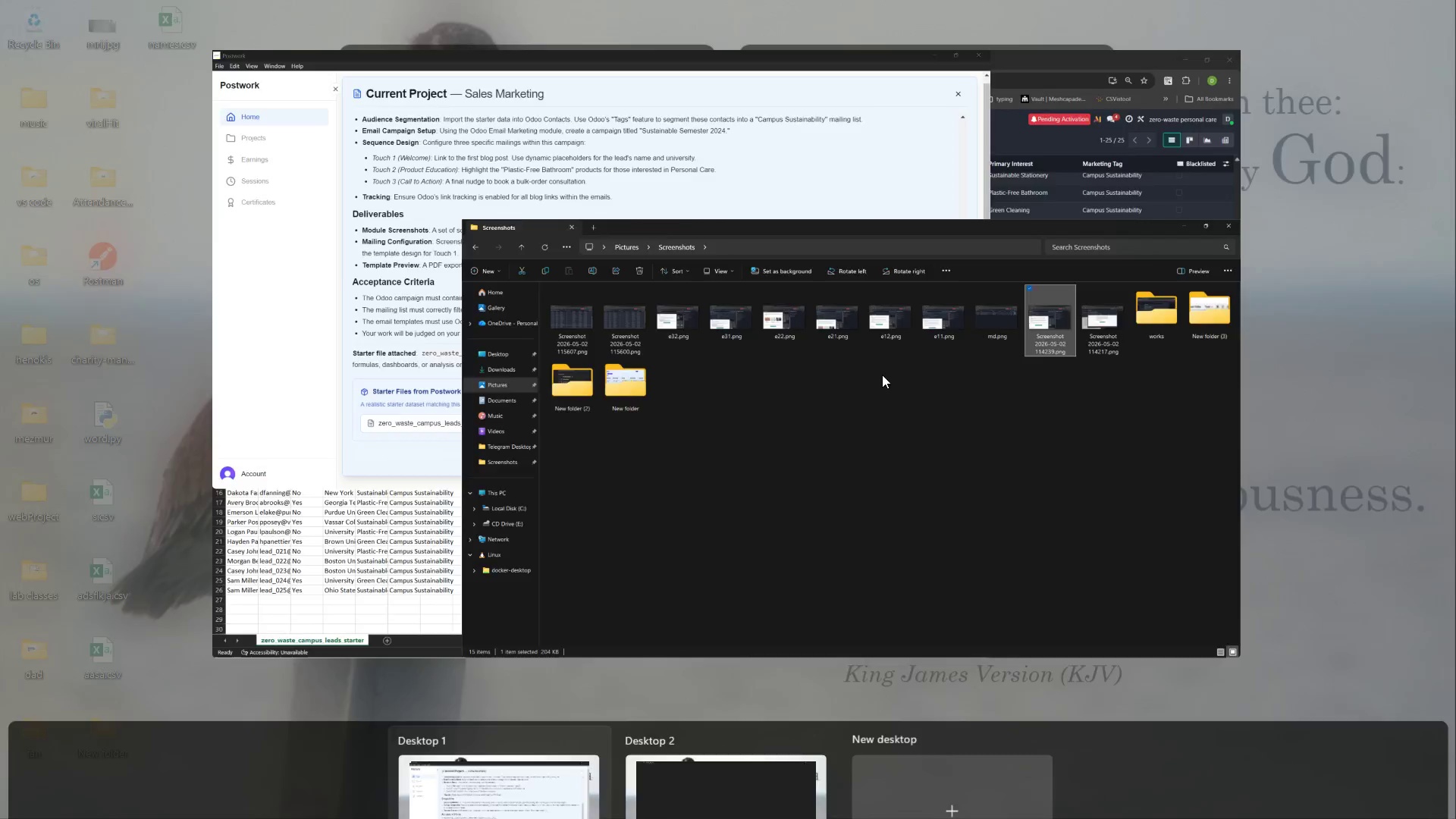 
right_click([297, 187])
 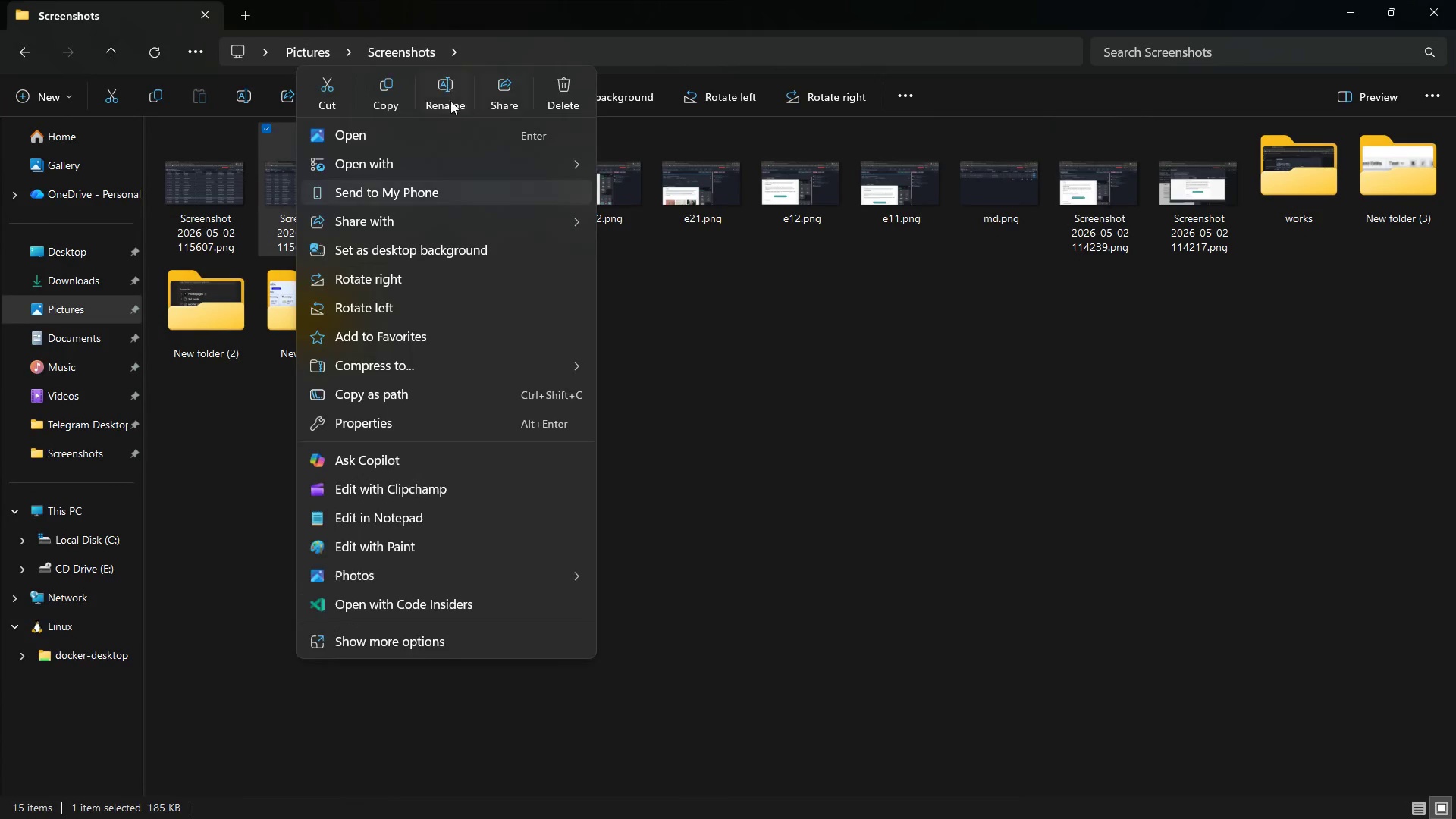 
left_click([450, 101])
 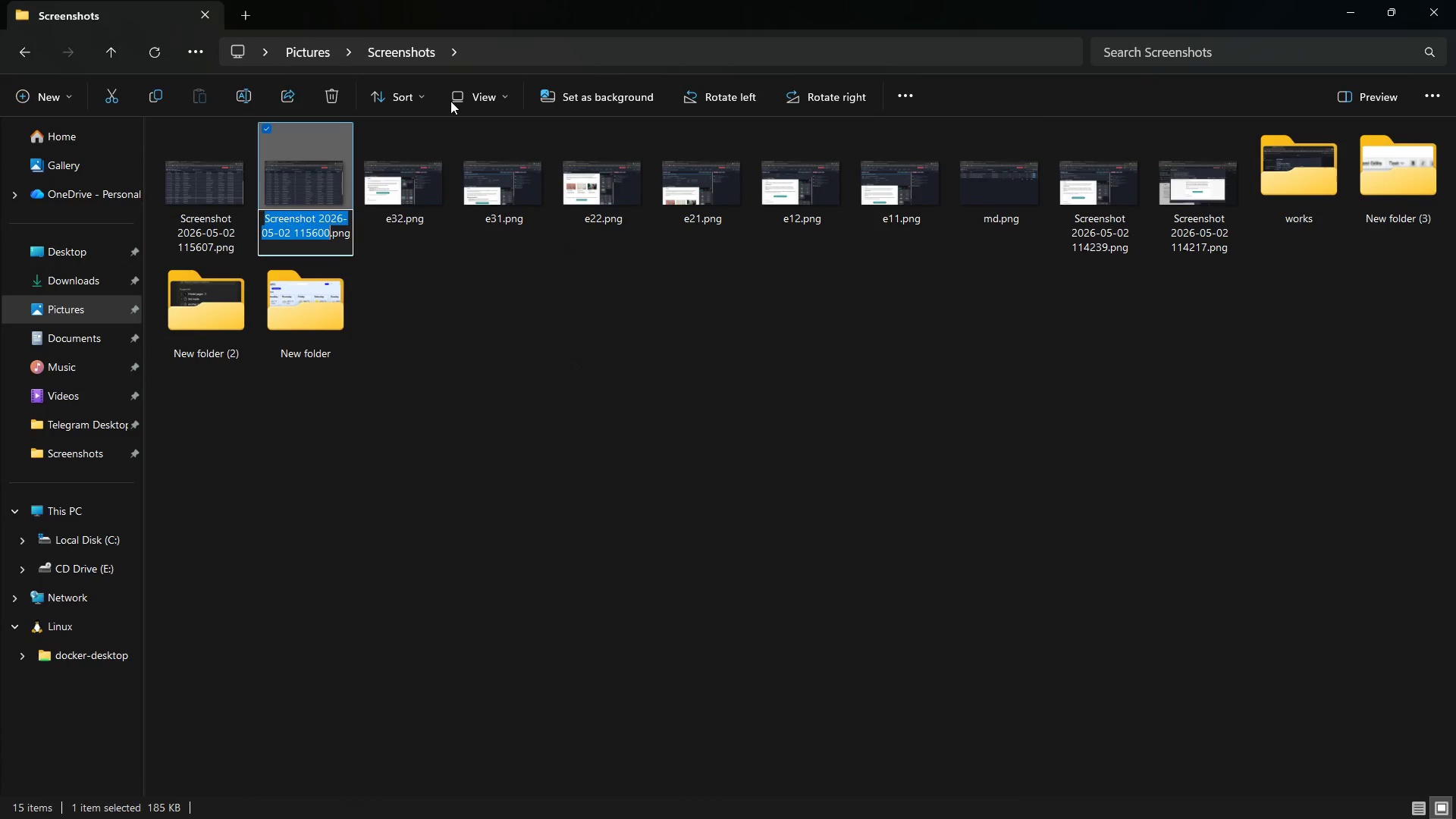 
type(ml1)
 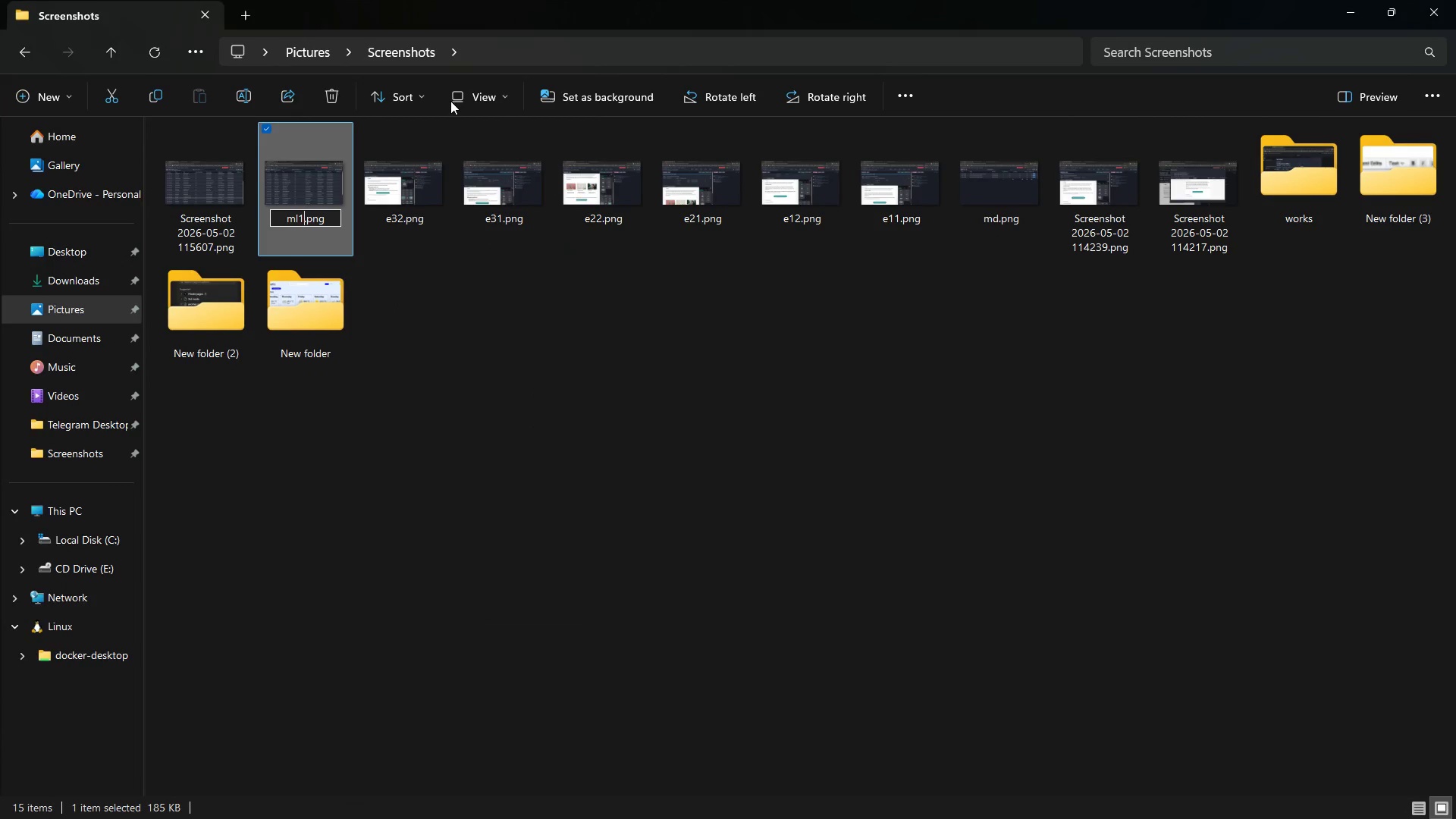 
key(Enter)
 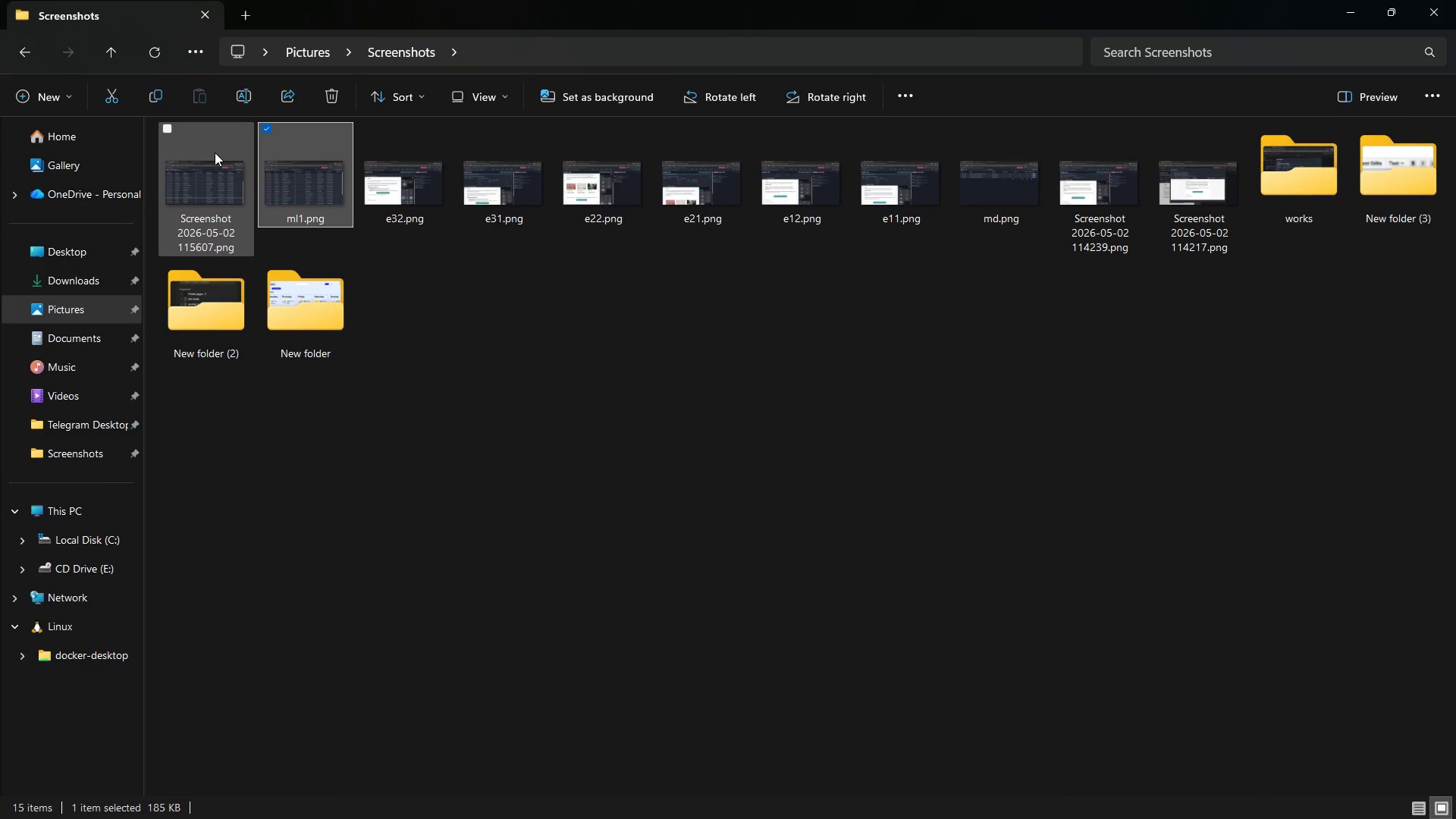 
left_click([212, 152])
 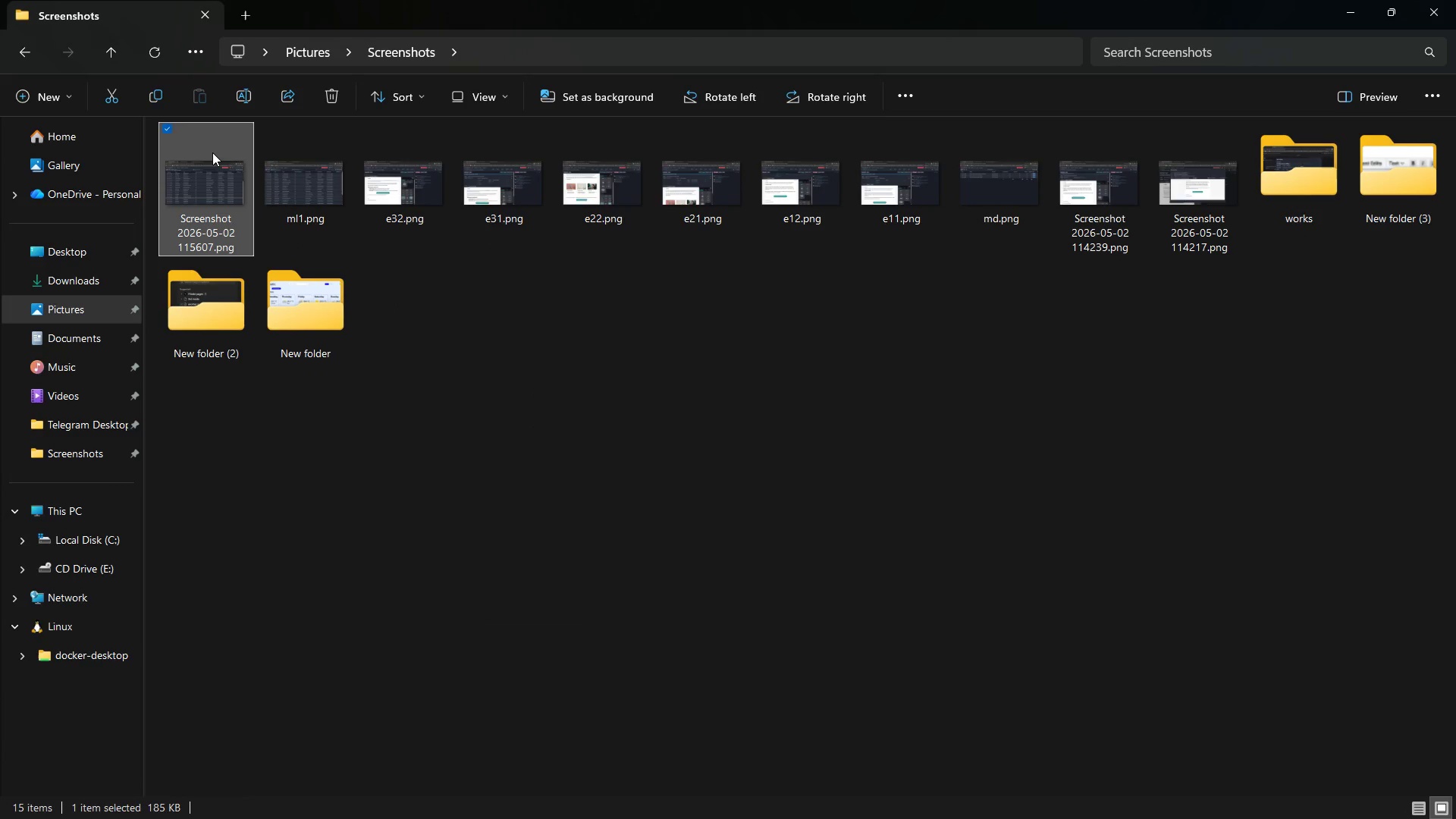 
right_click([212, 152])
 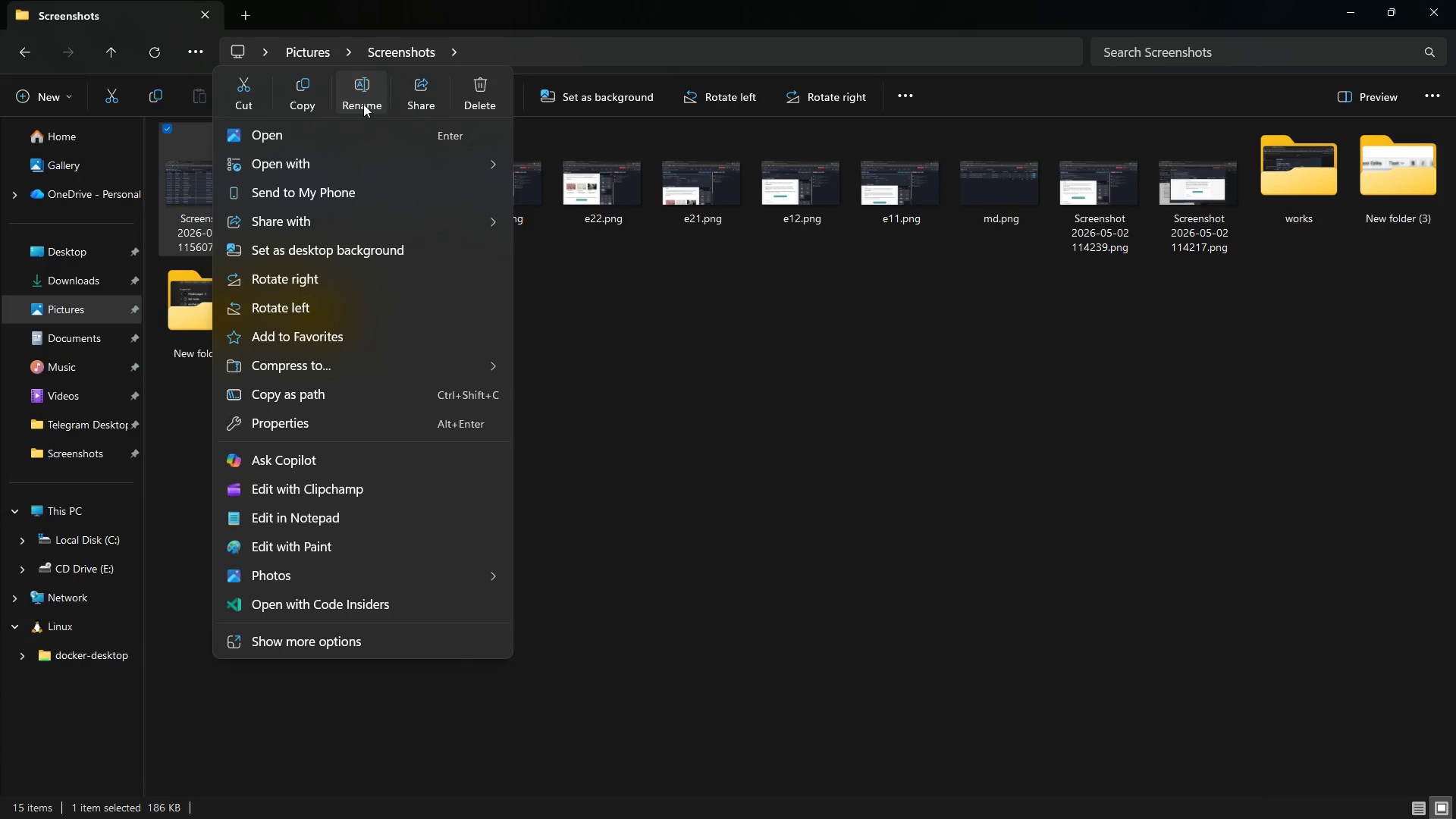 
left_click([363, 100])
 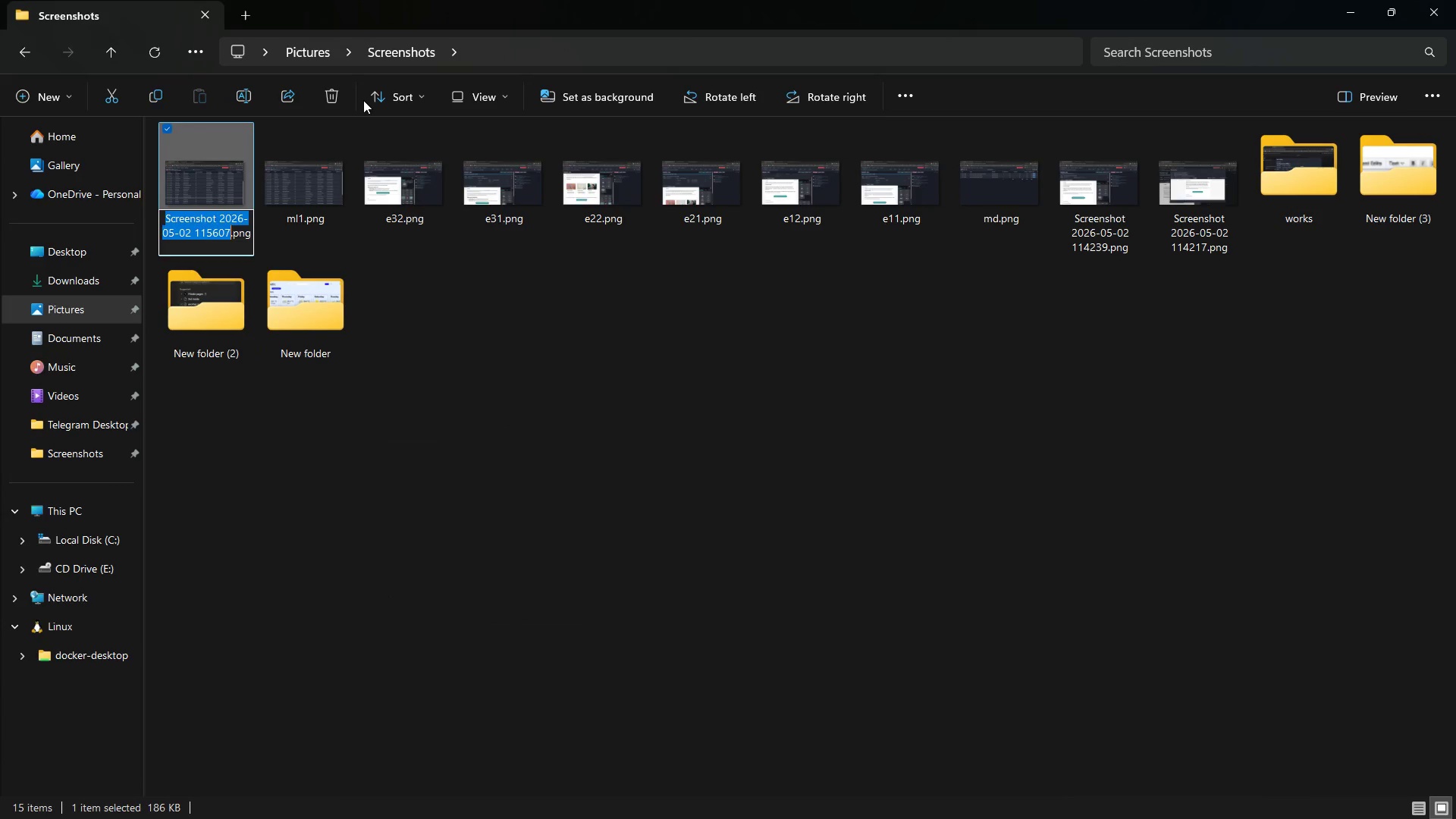 
type(nl)
key(Backspace)
key(Backspace)
type(ml2)
 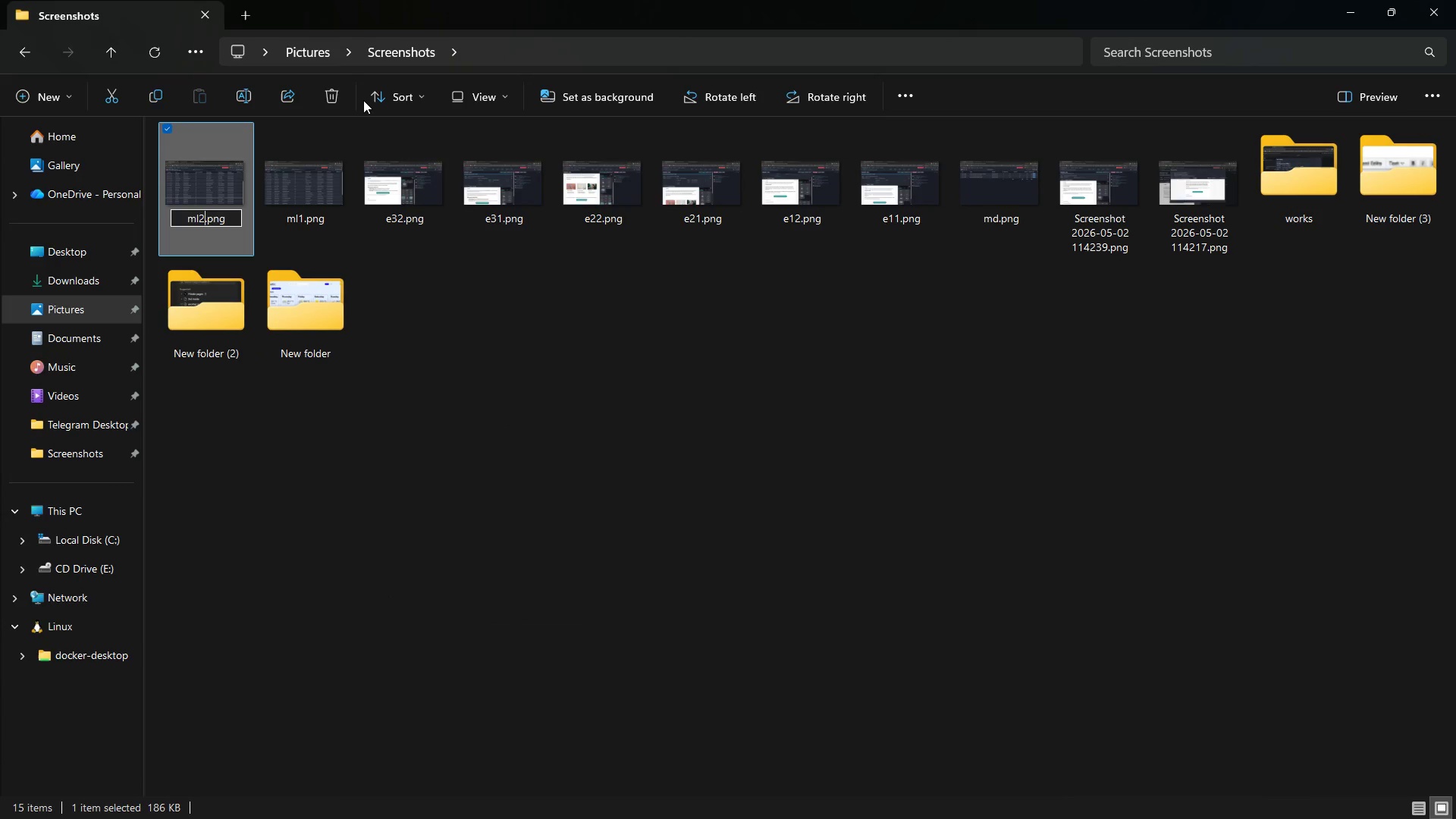 